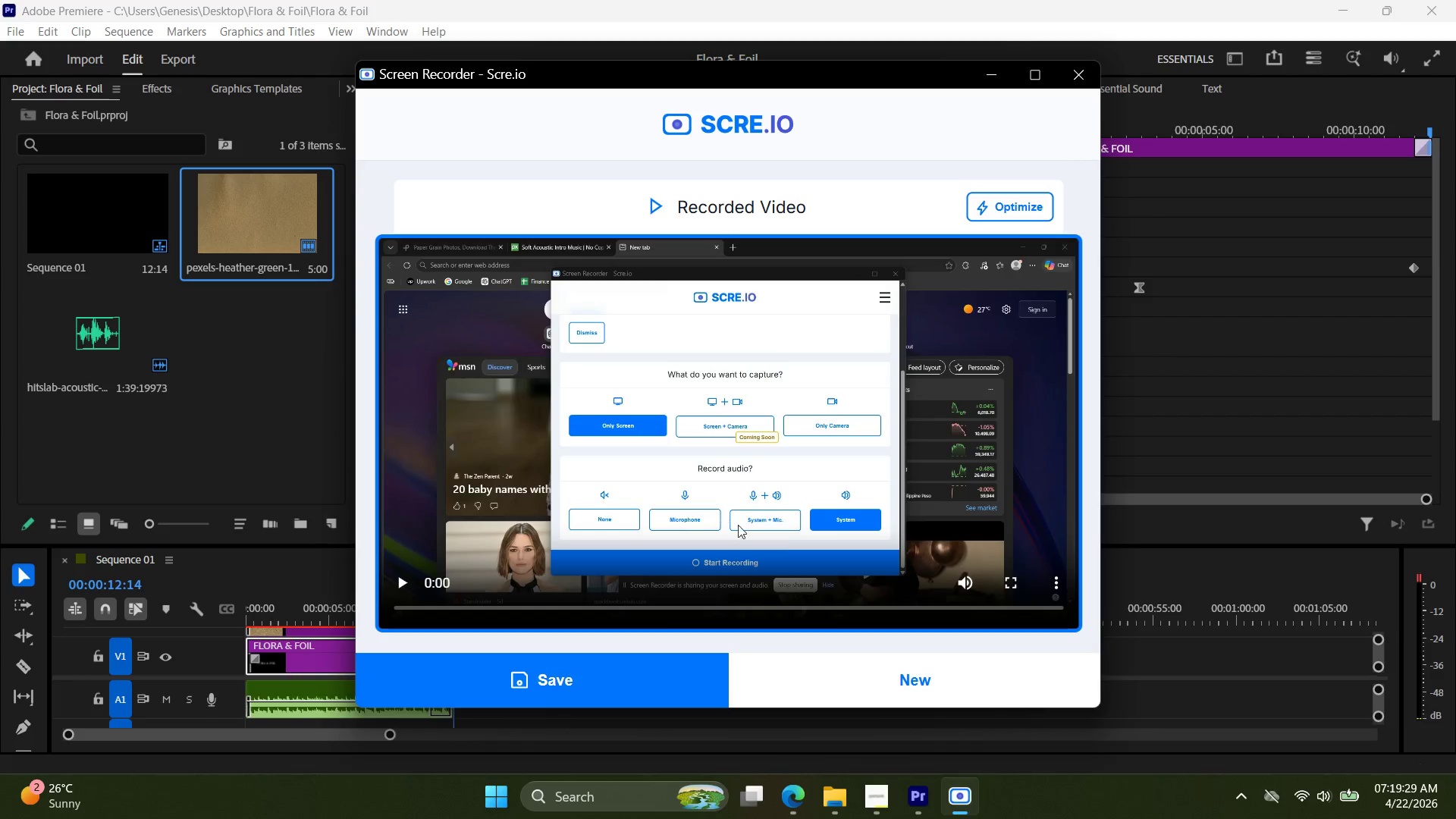 
left_click([614, 673])
 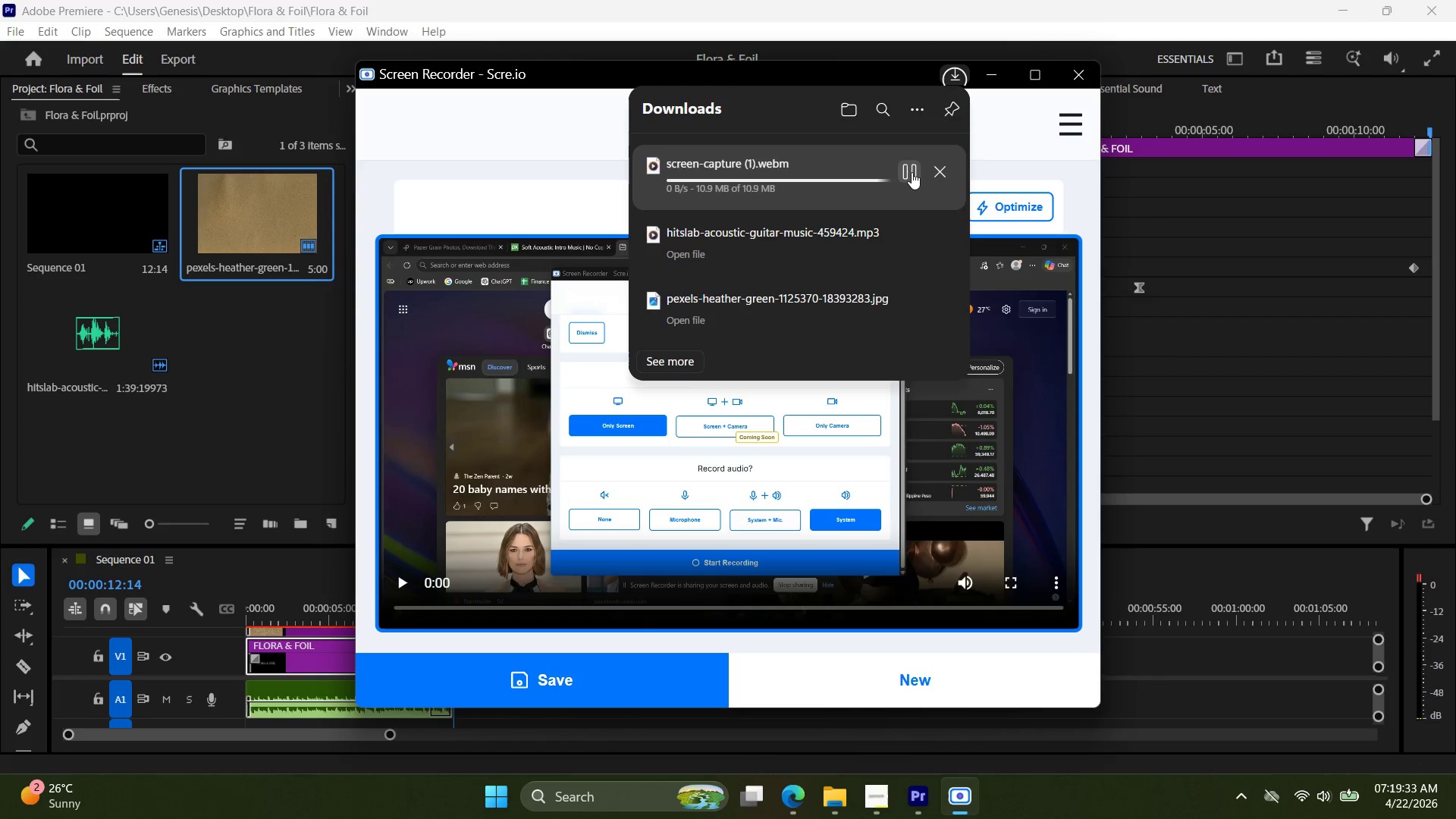 
wait(5.05)
 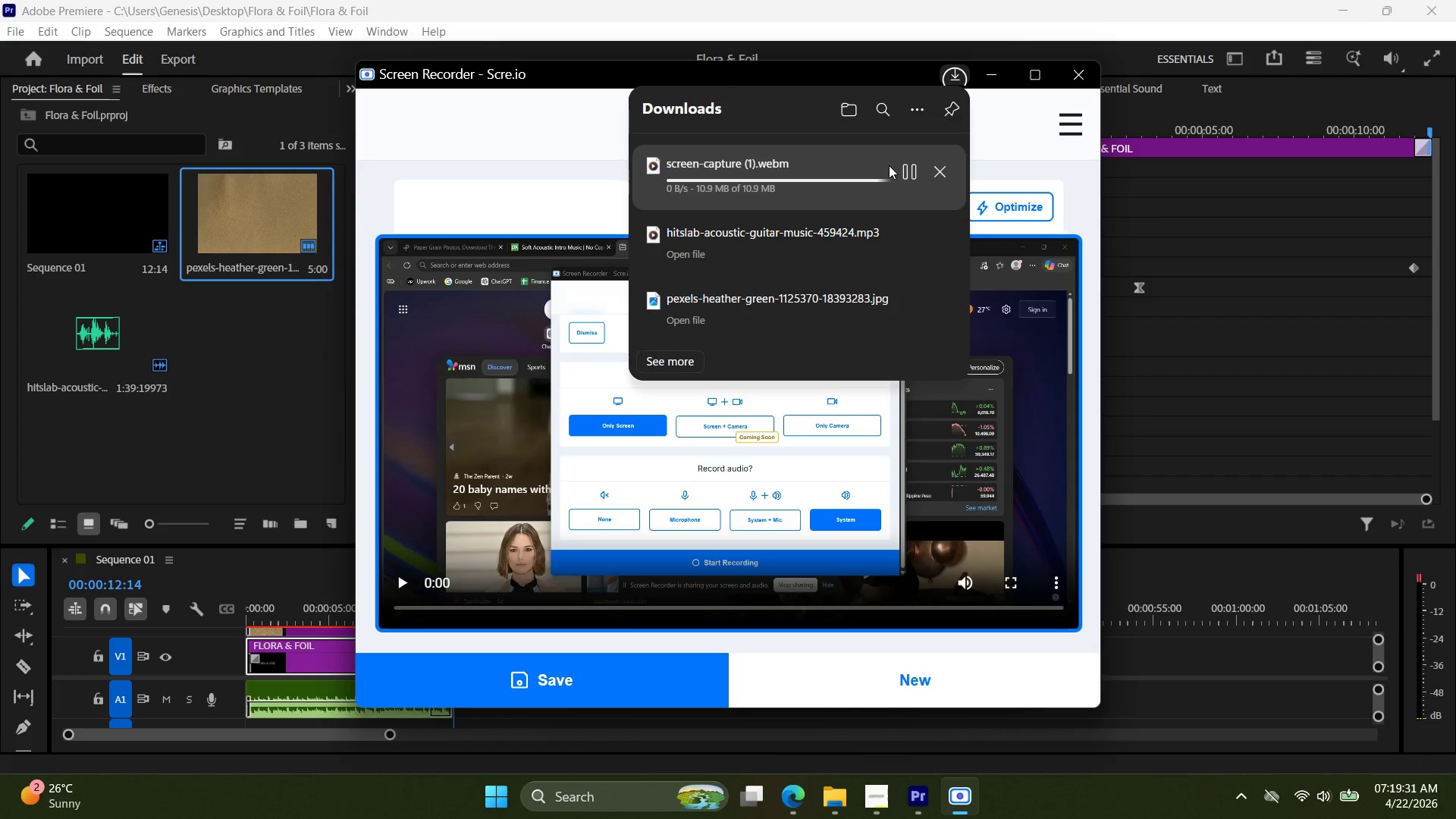 
left_click([906, 171])
 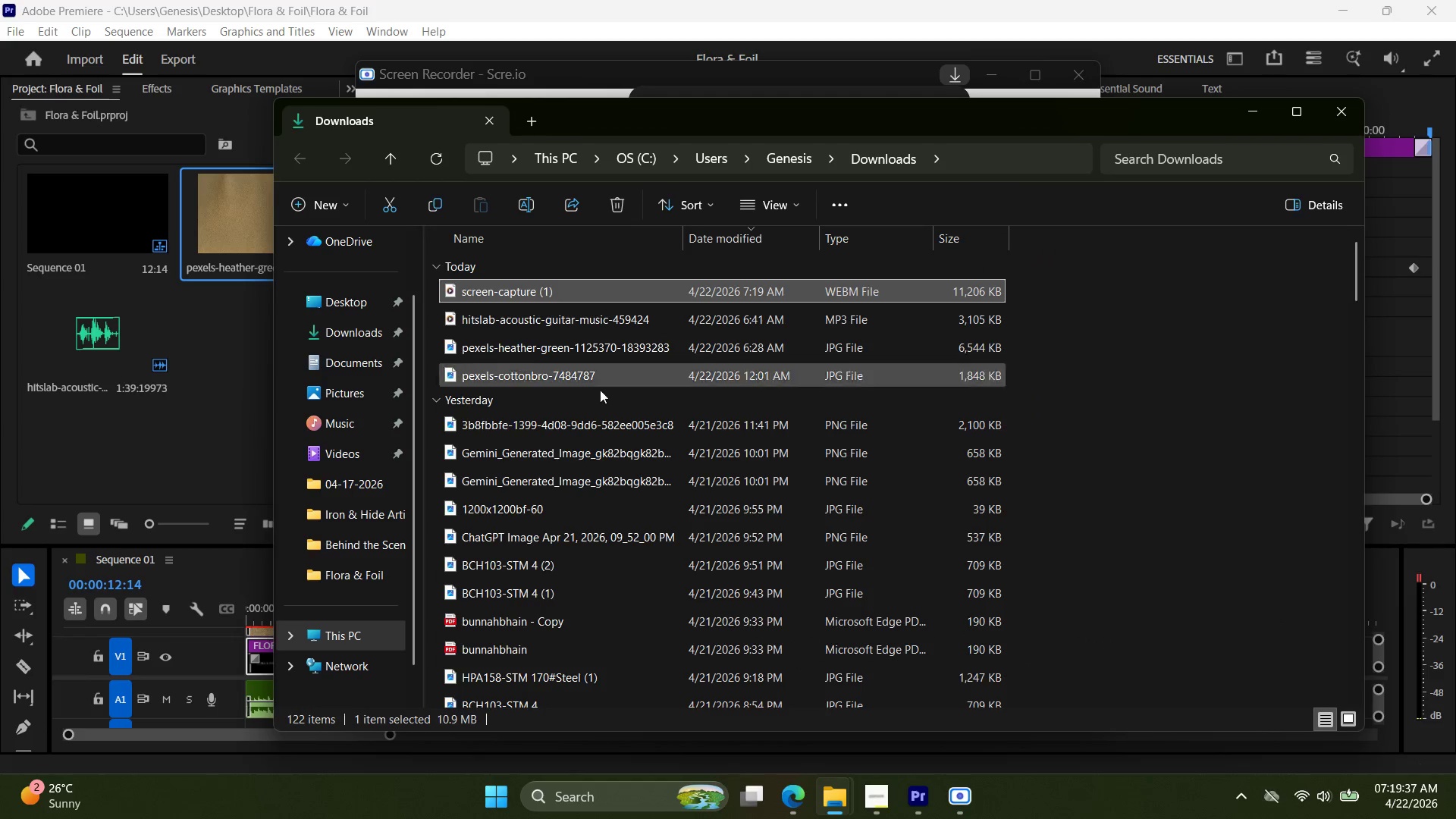 
key(Control+C)
 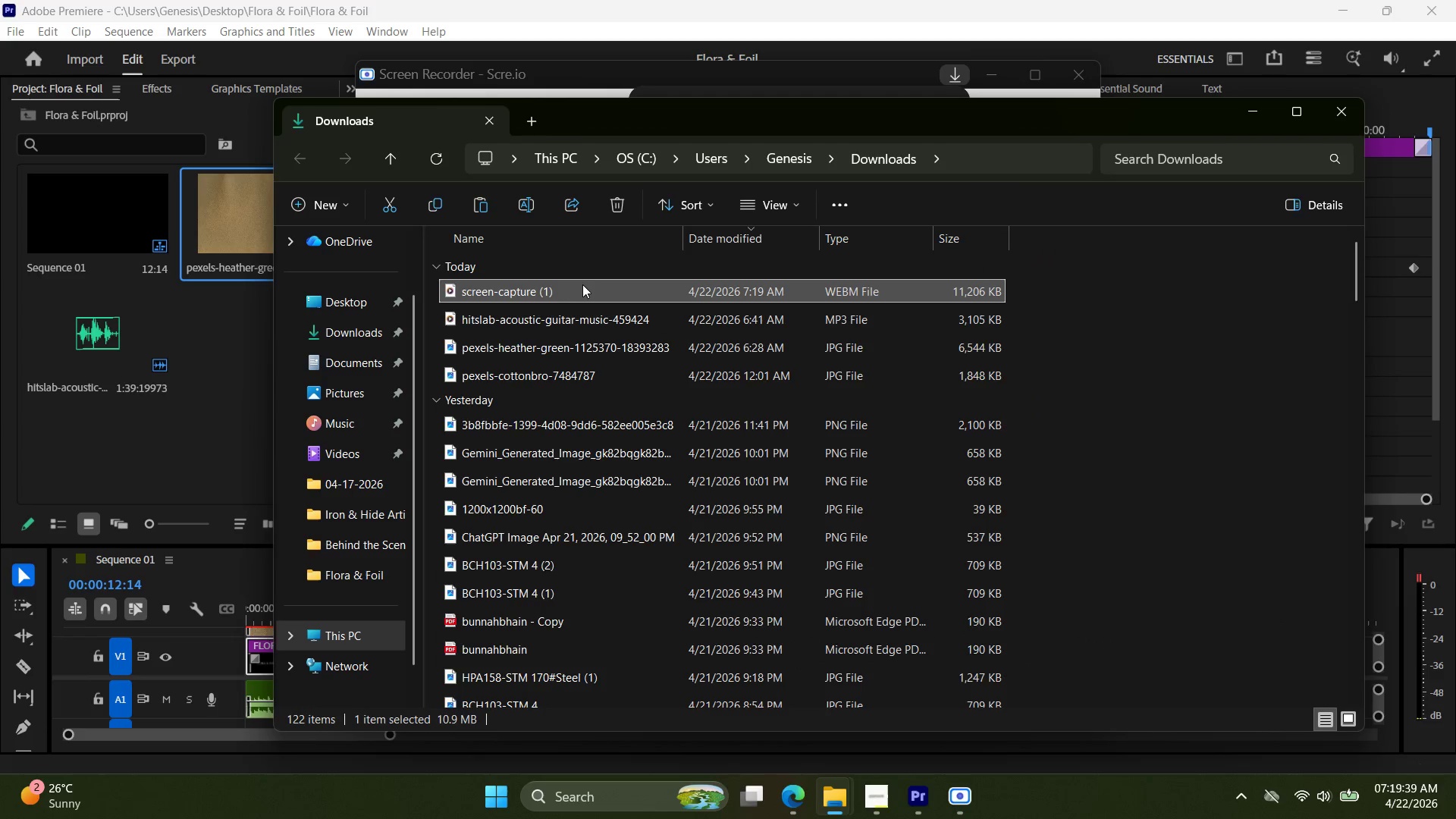 
left_click([579, 287])
 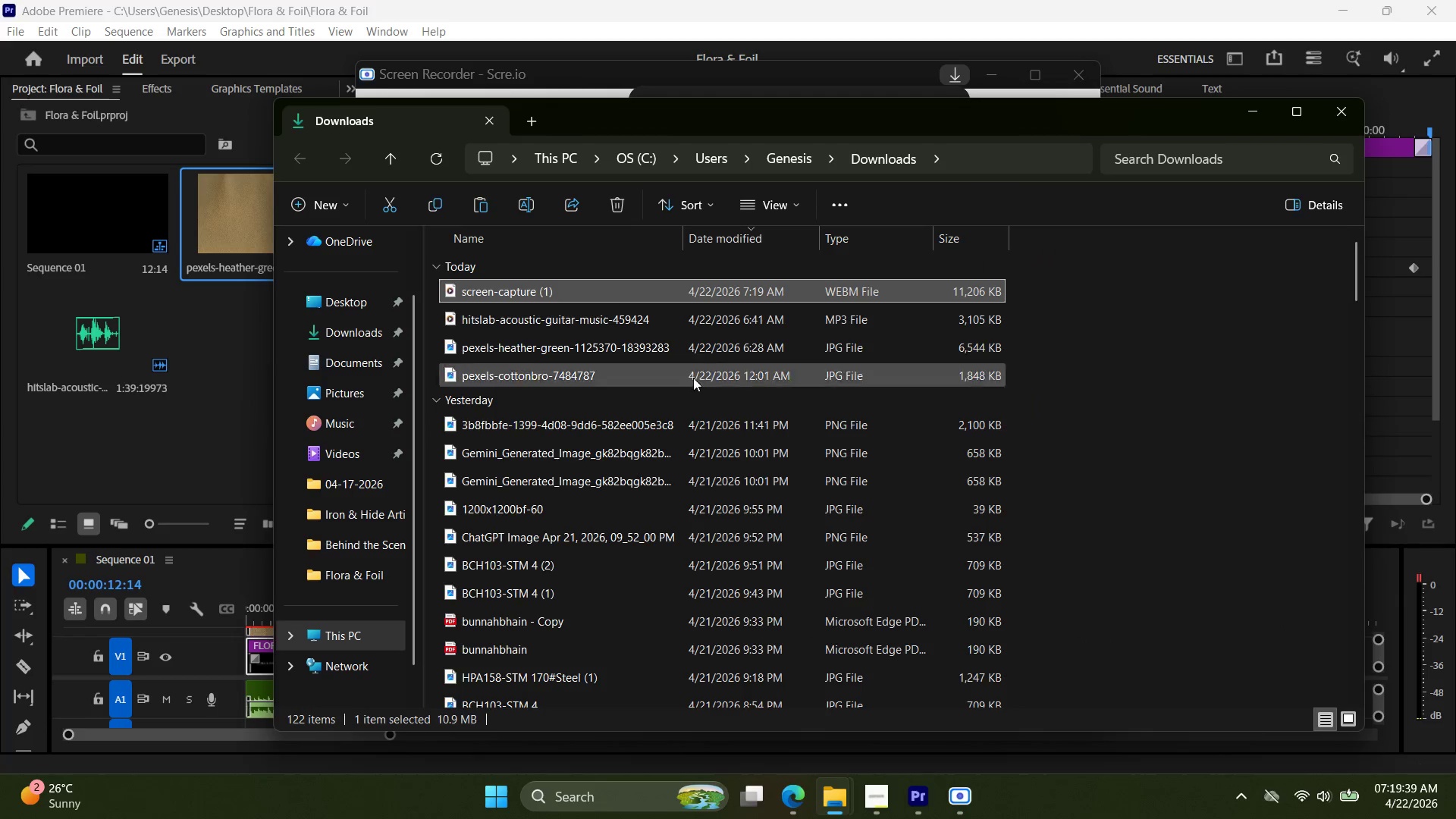 
key(Control+ControlLeft)
 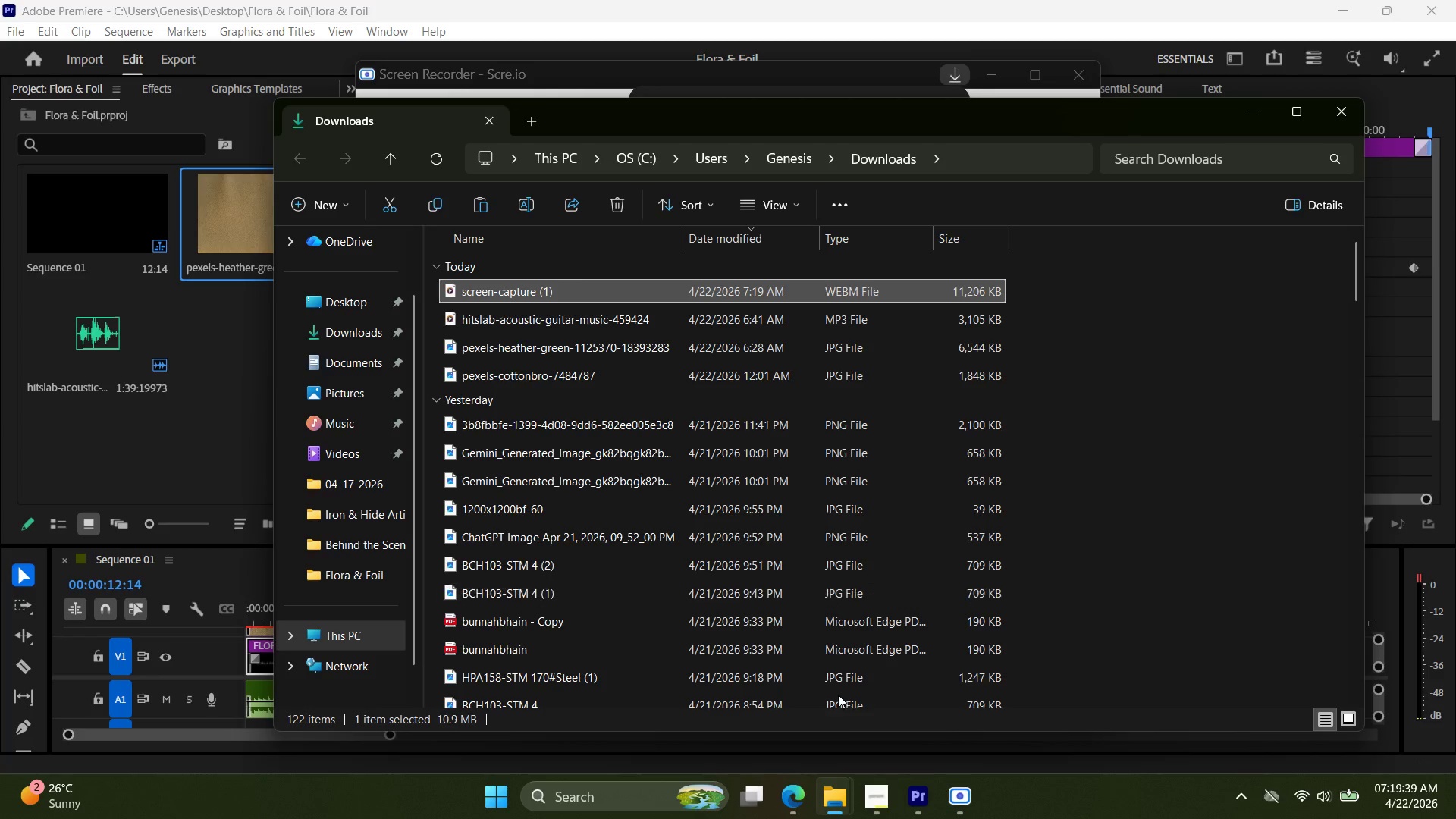 
key(Control+C)
 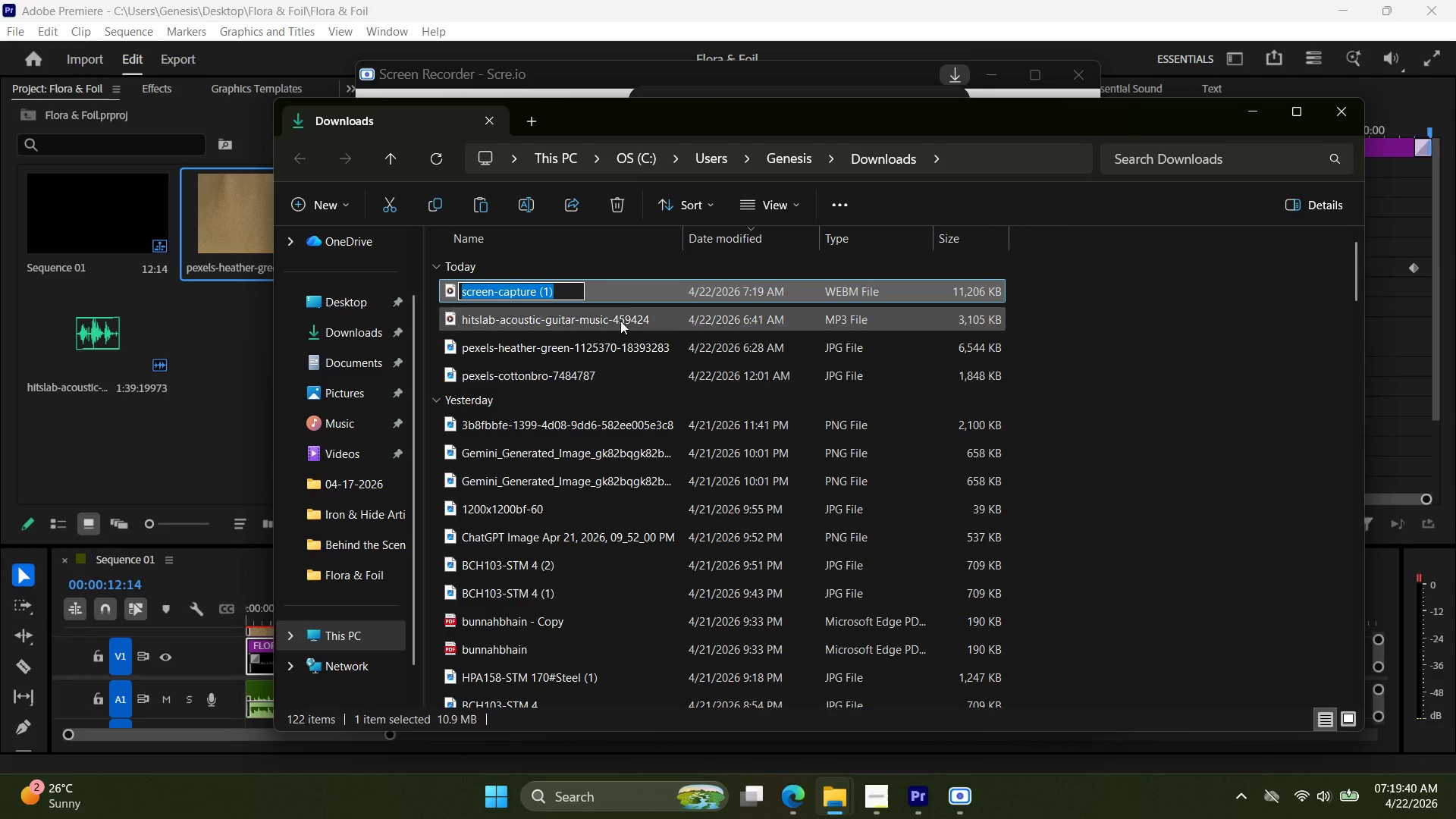 
left_click([625, 300])
 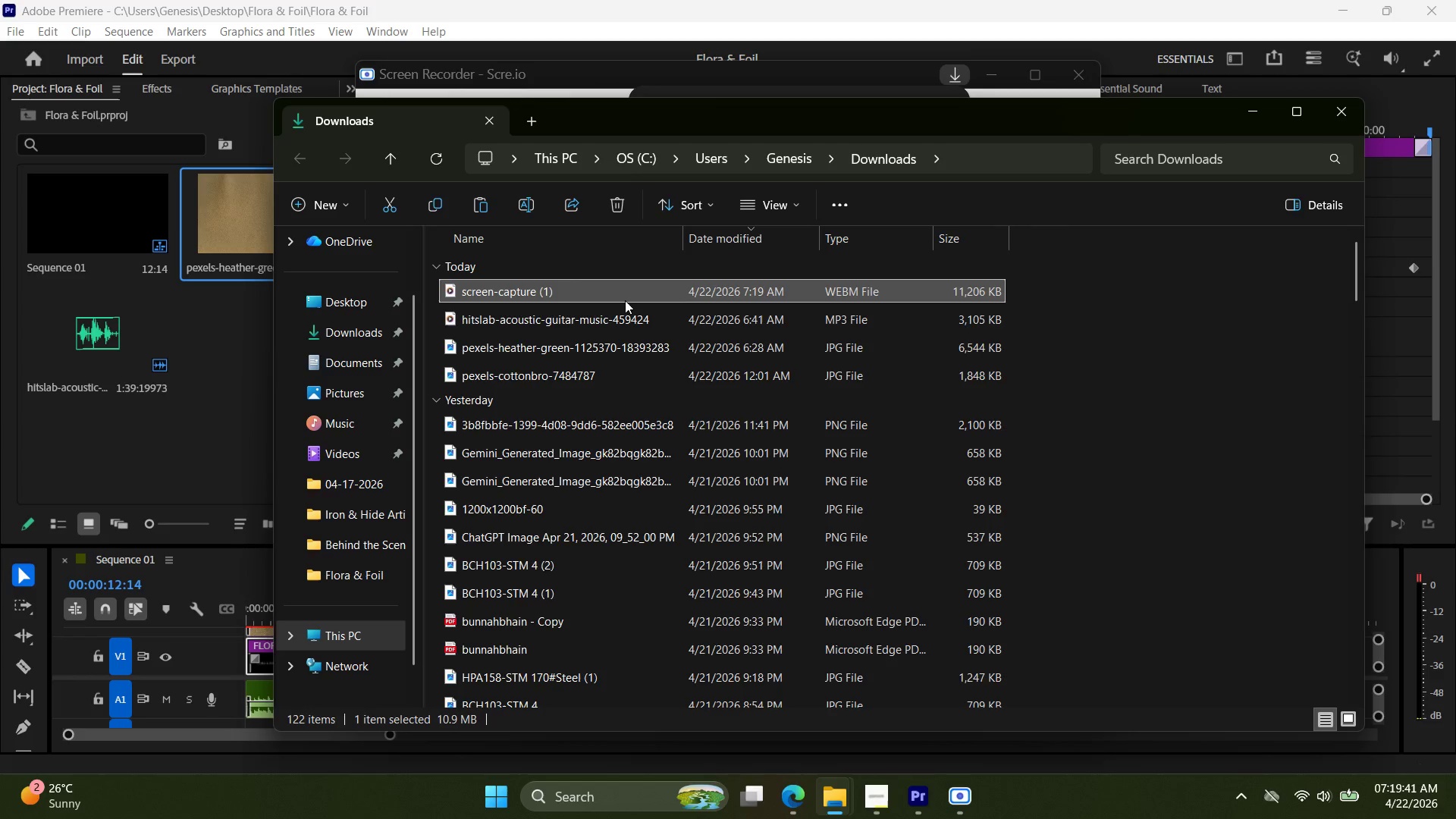 
key(Control+ControlLeft)
 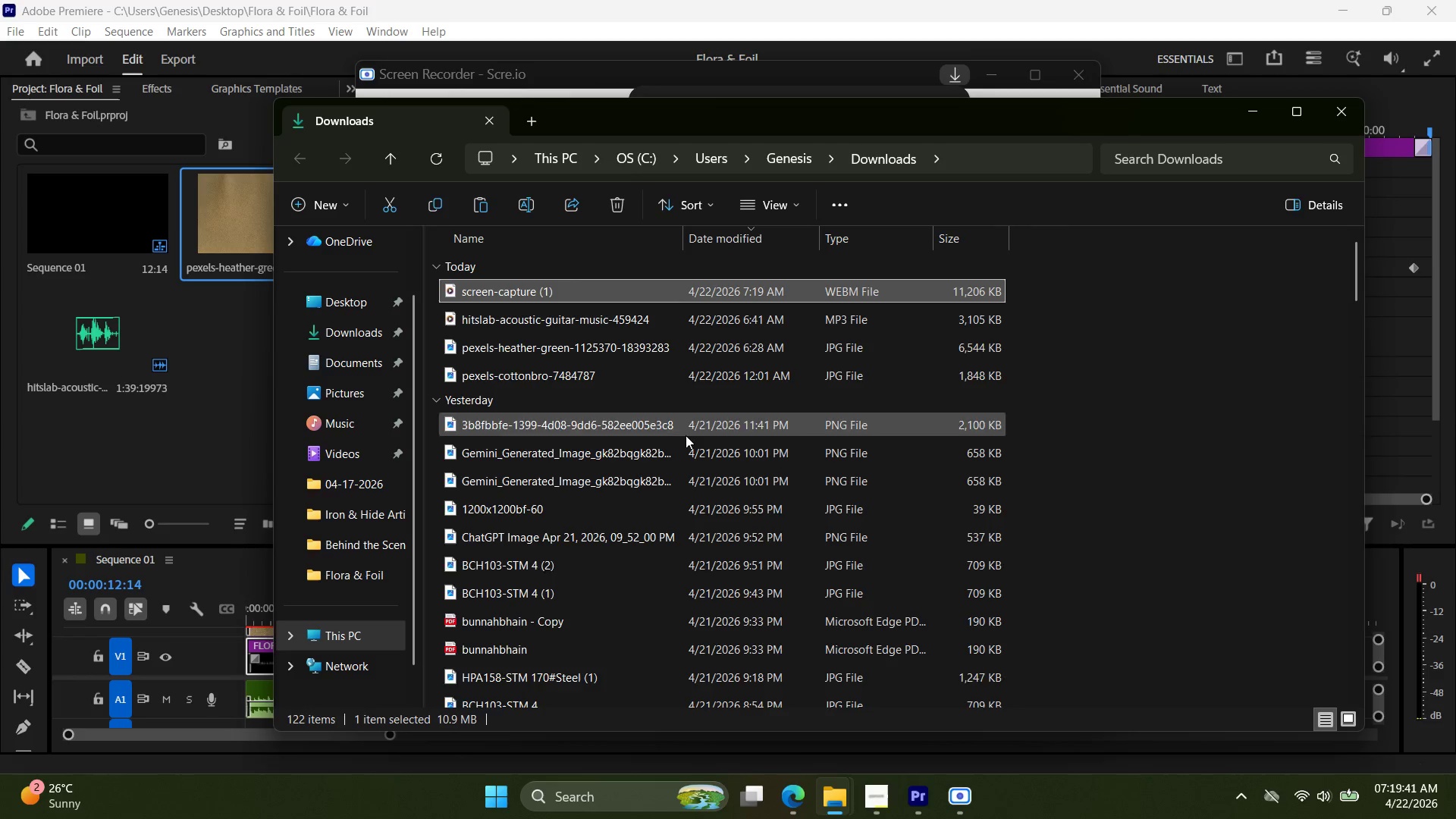 
key(Control+C)
 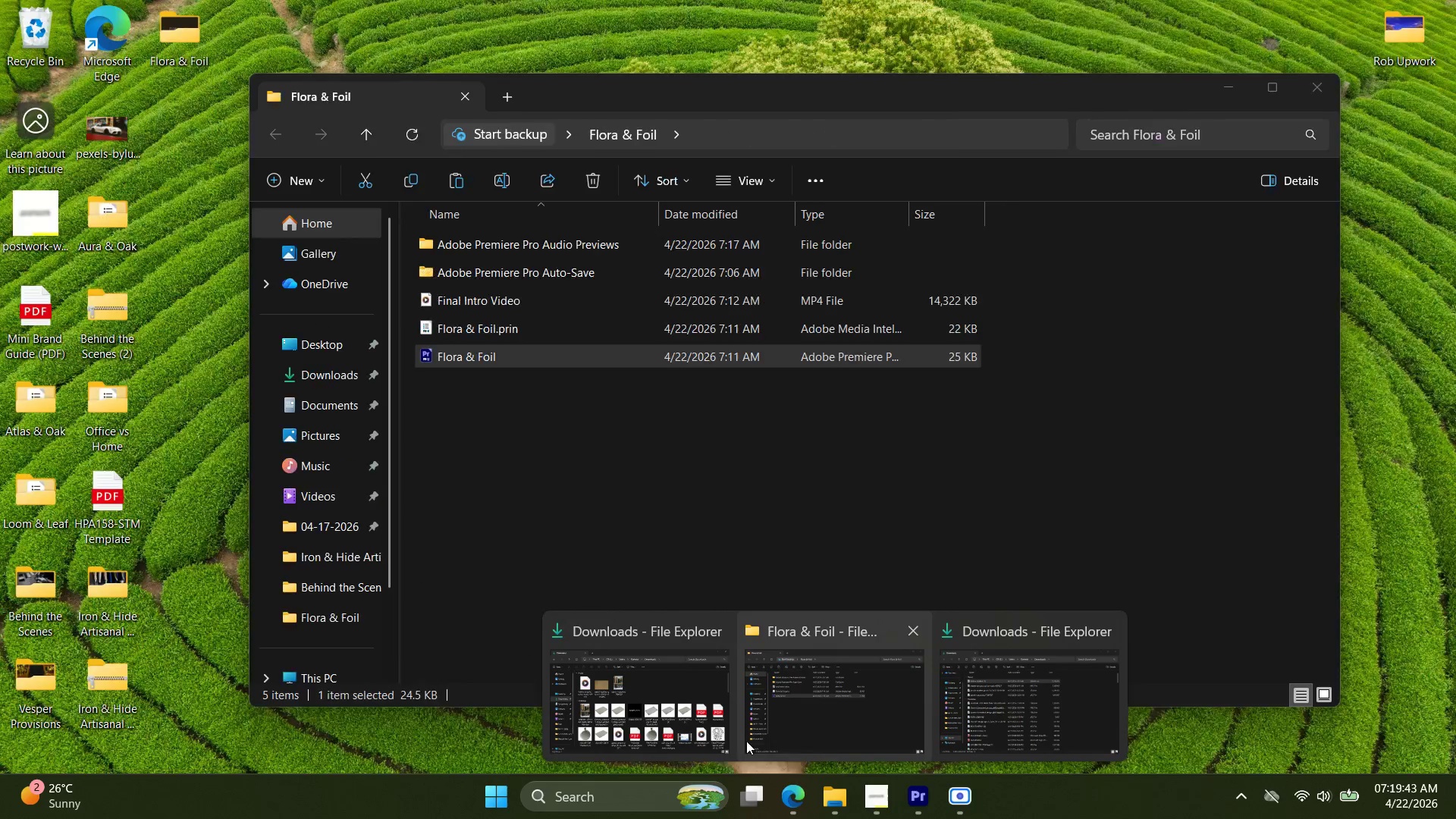 
double_click([570, 487])
 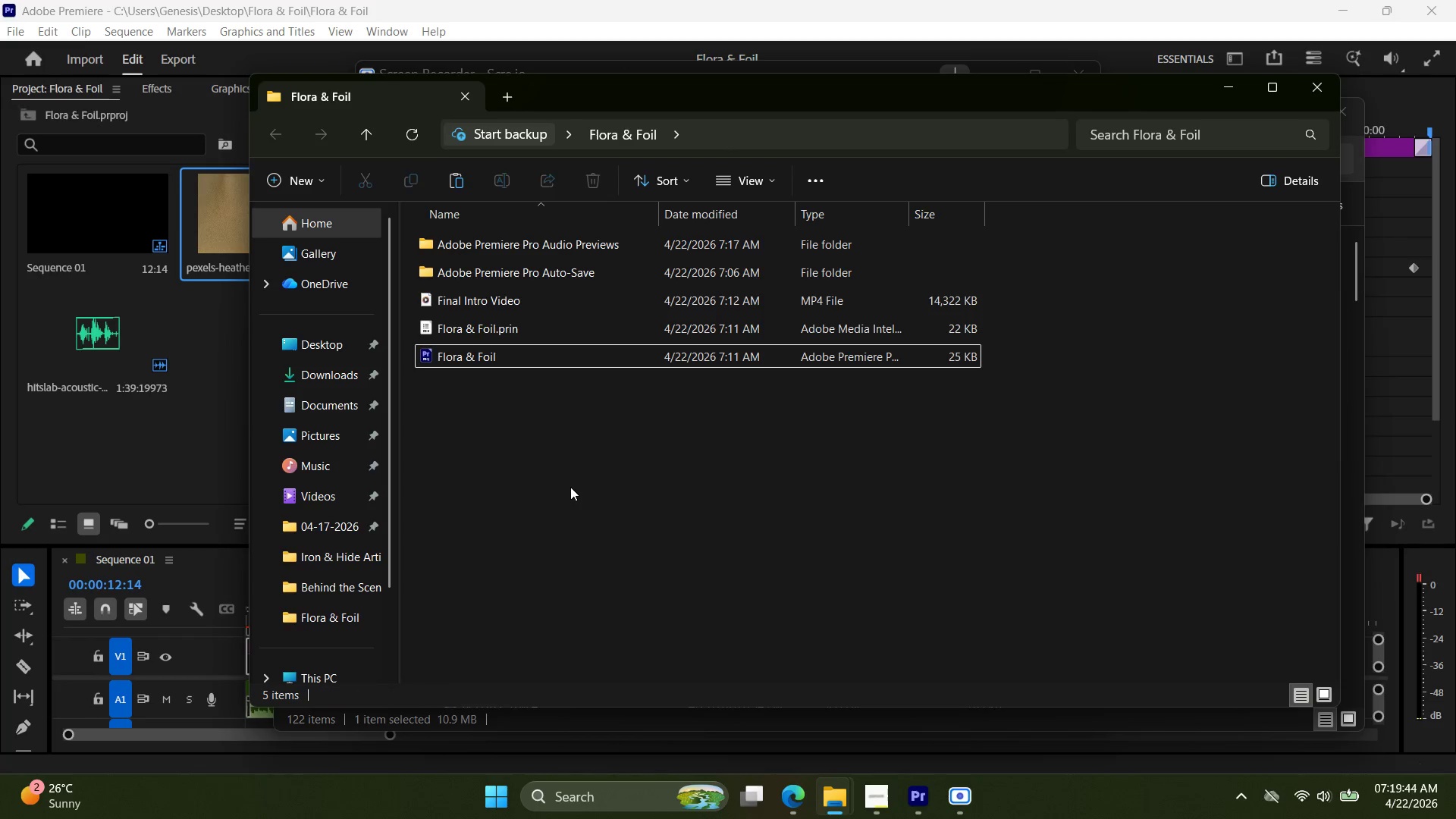 
key(Control+ControlLeft)
 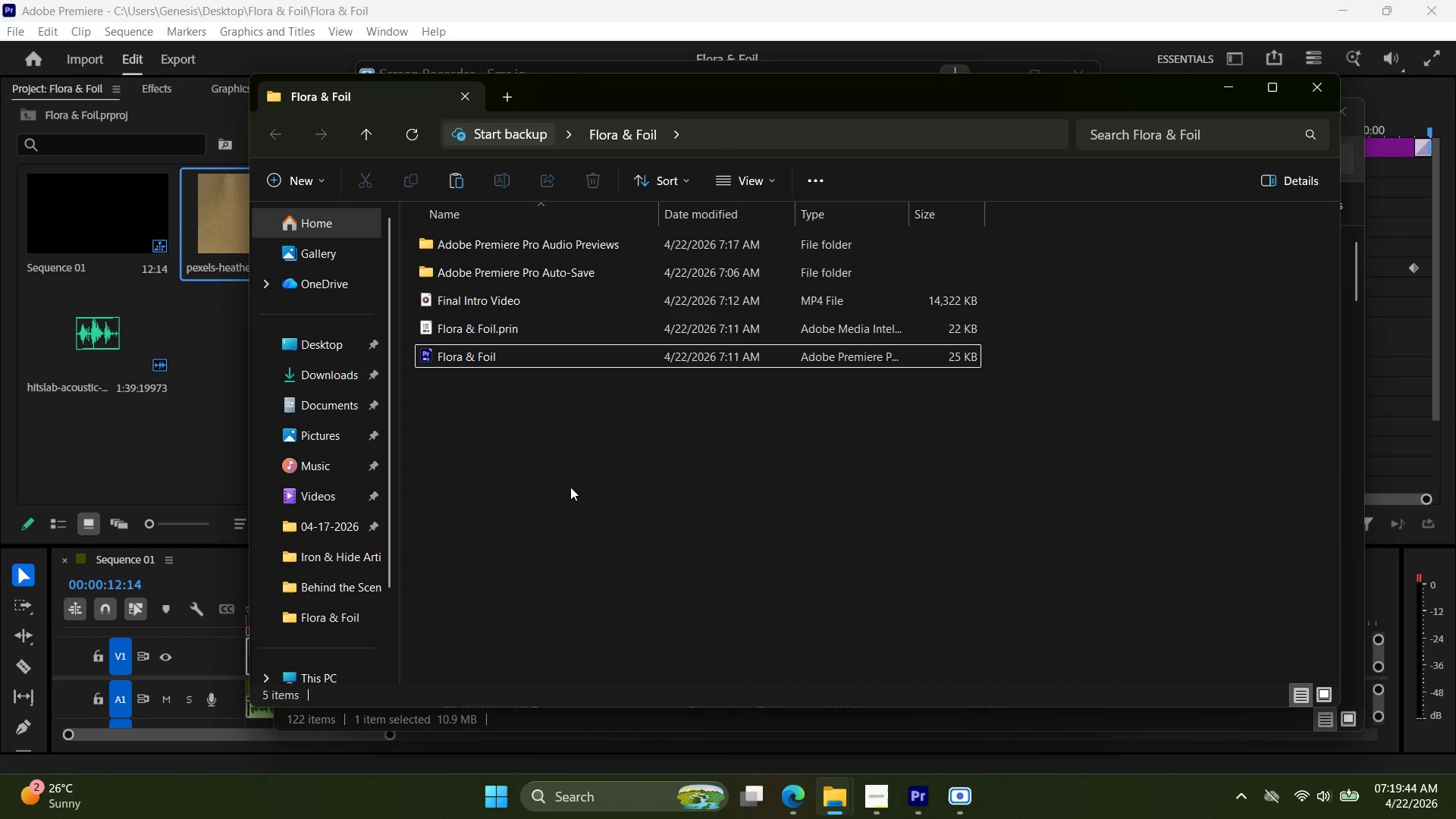 
key(Control+V)
 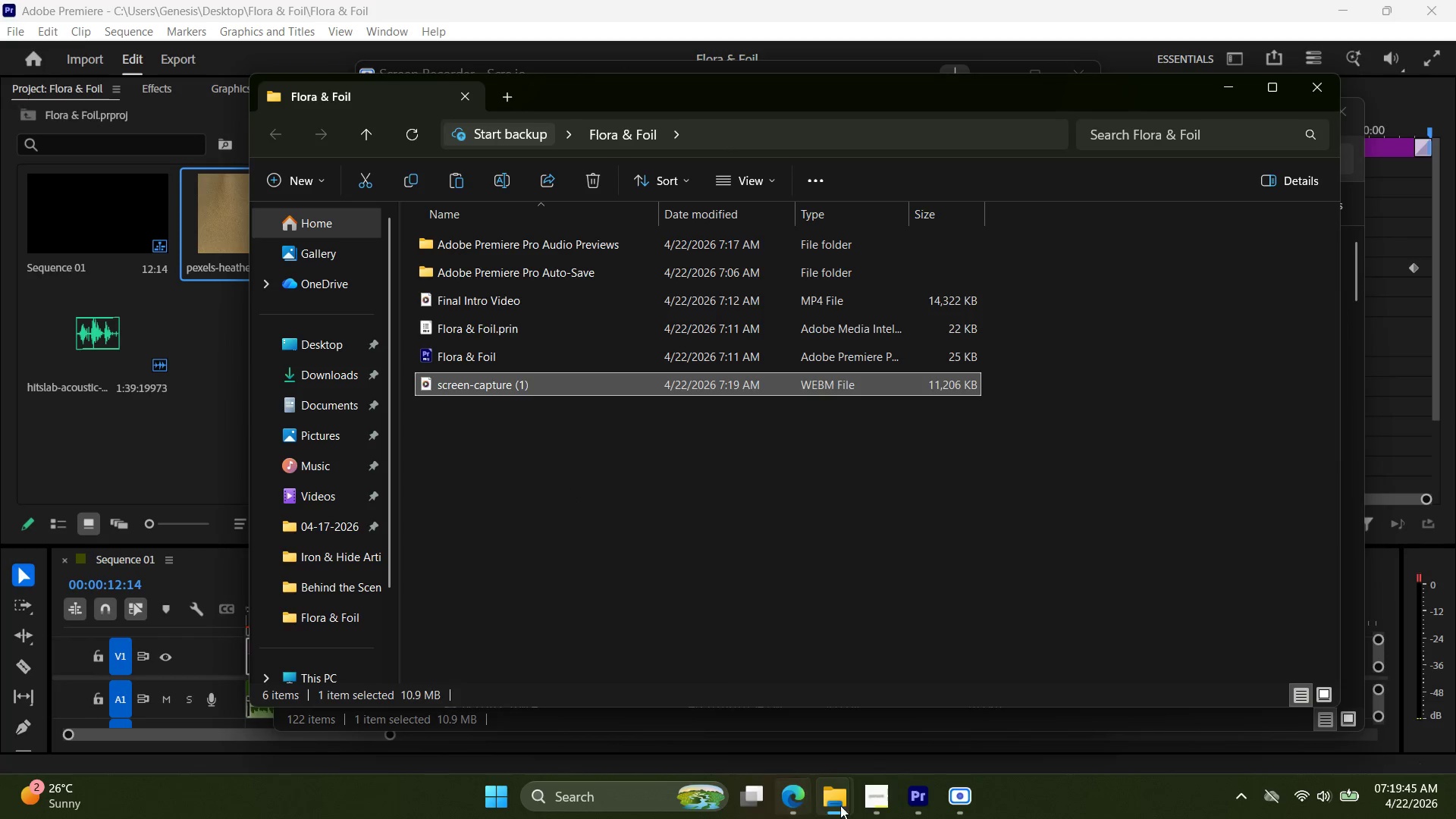 
double_click([870, 797])